 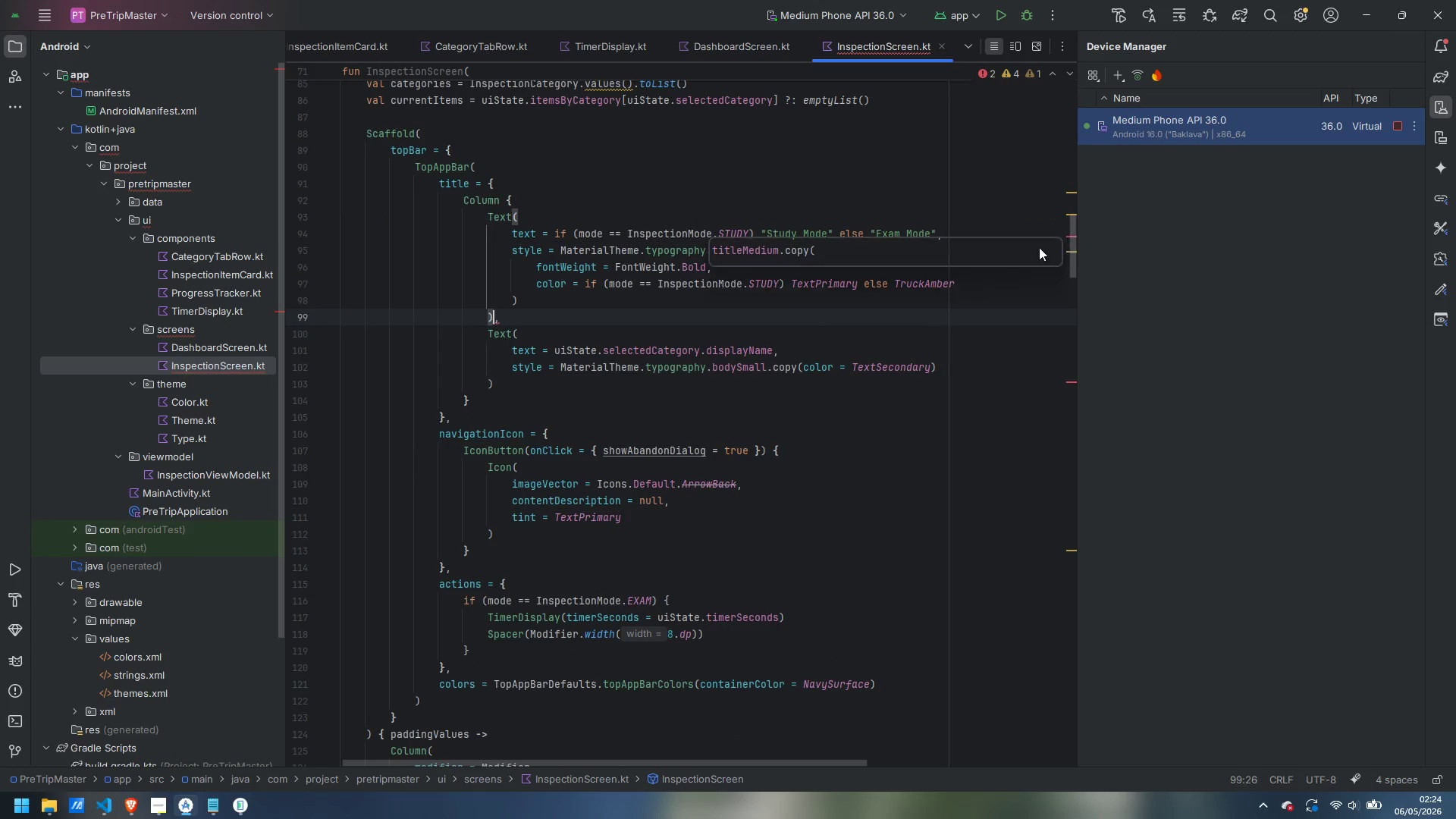 
mouse_move([520, 317])
 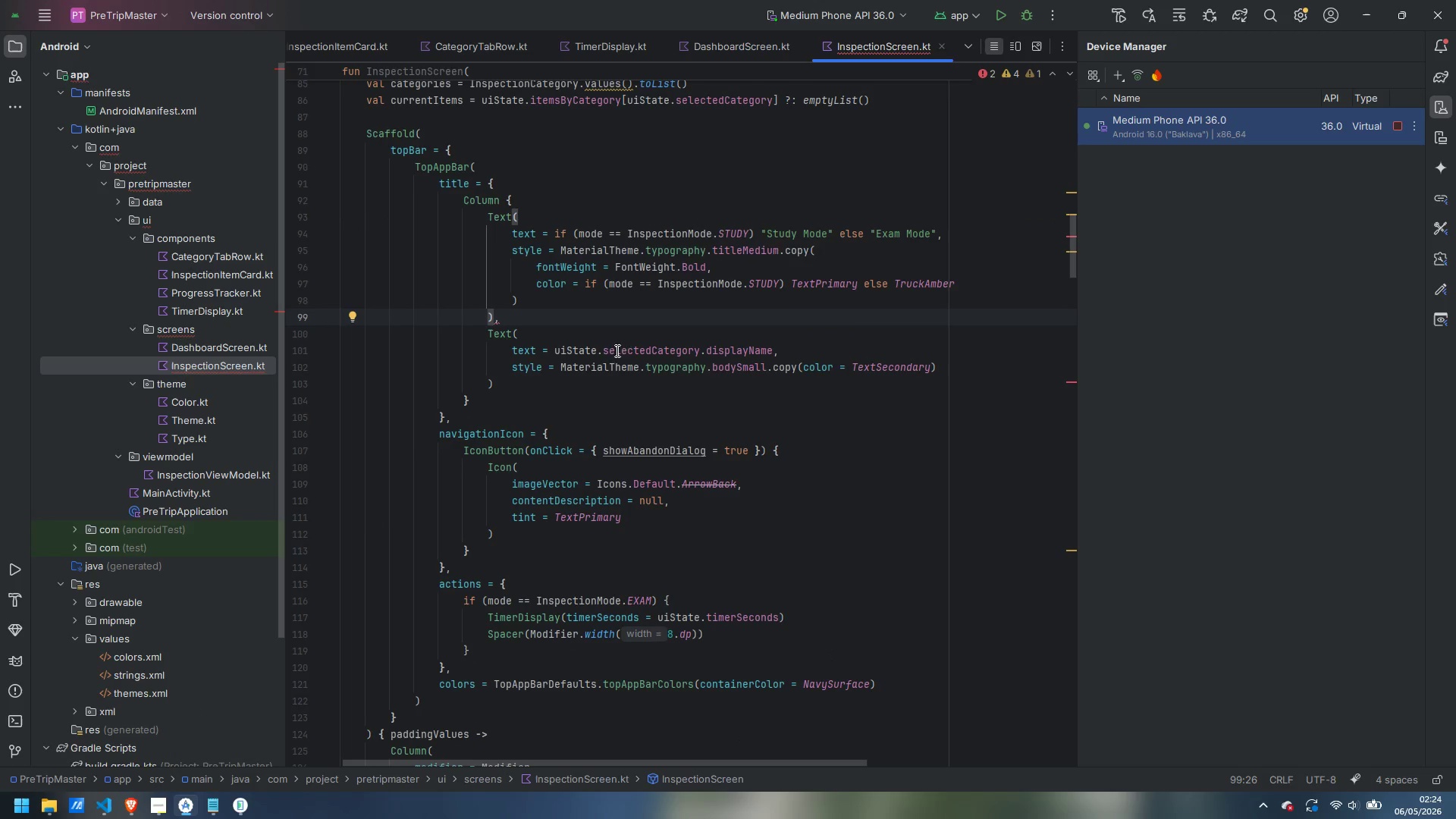 
scroll: coordinate [612, 435], scroll_direction: up, amount: 3.0
 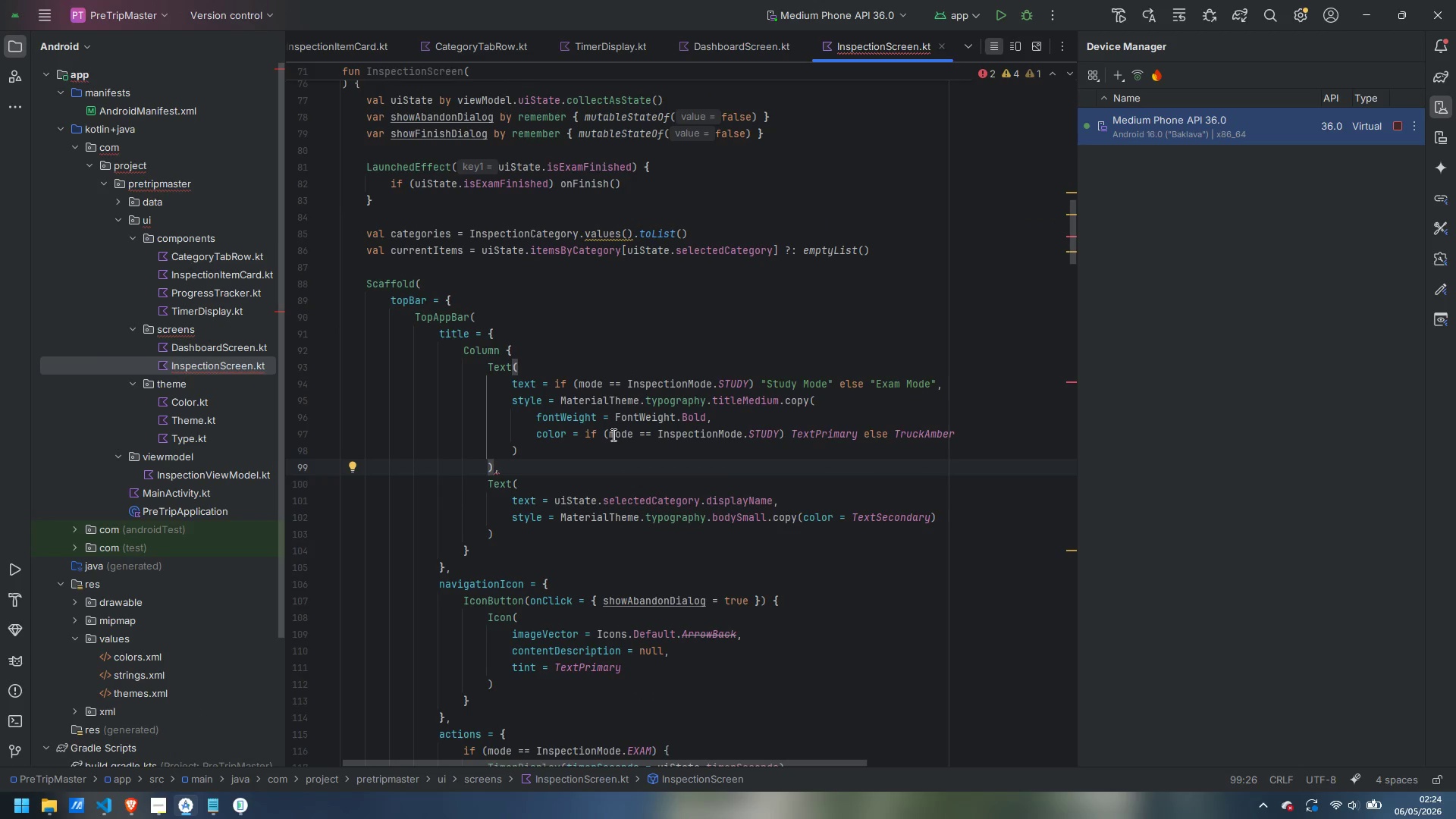 
scroll: coordinate [612, 435], scroll_direction: down, amount: 1.0
 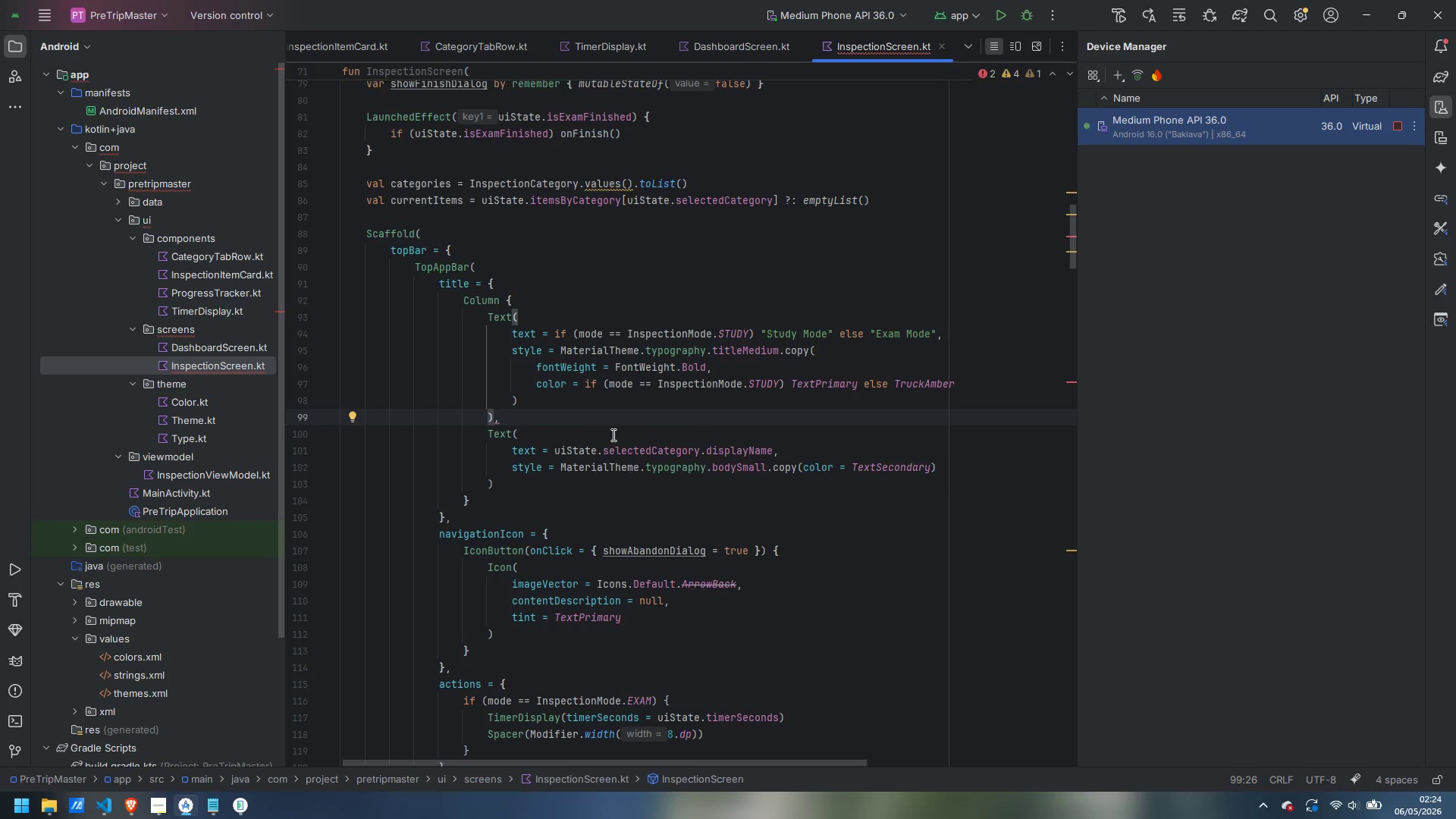 
wait(7.9)
 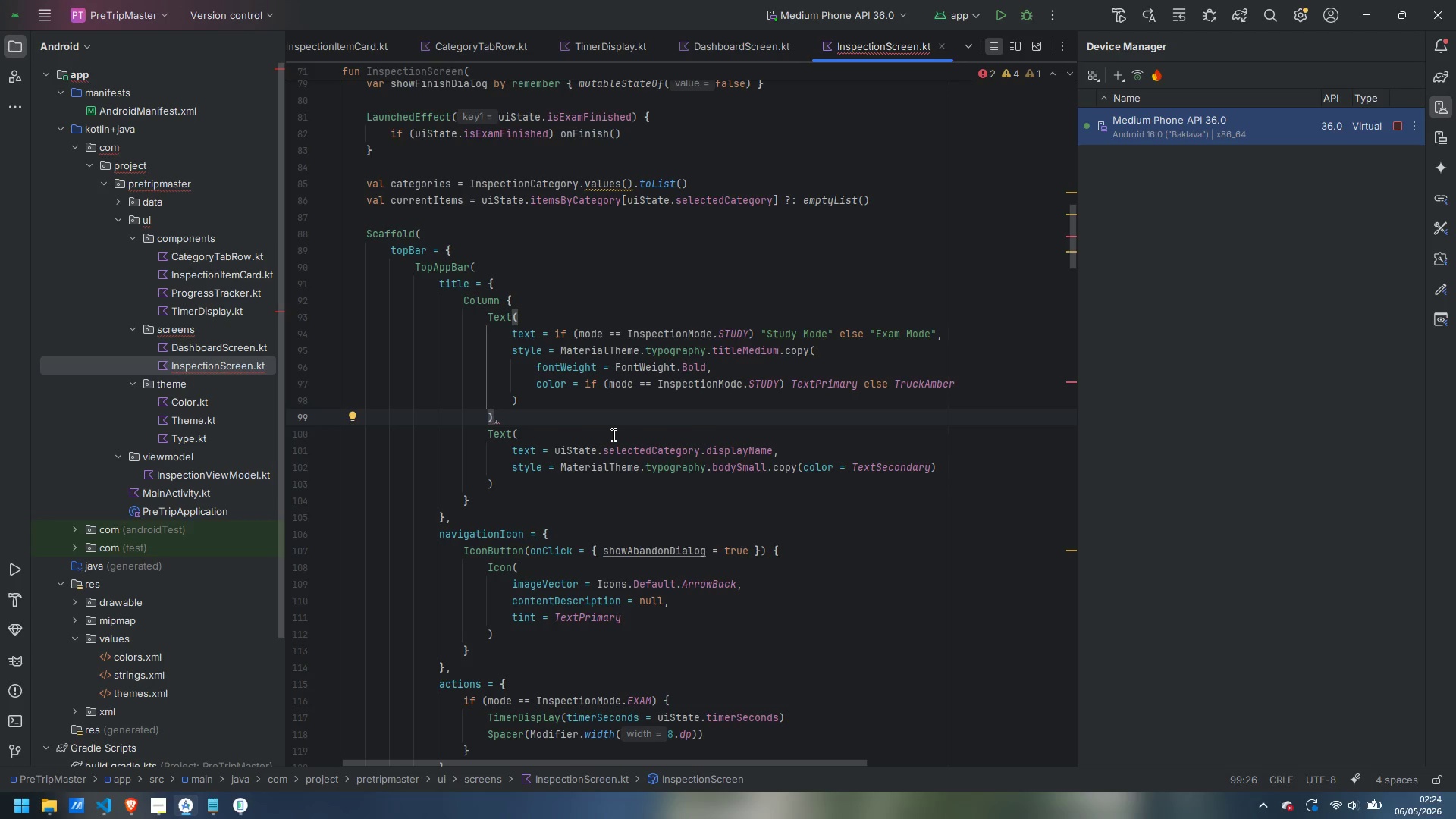 
left_click([615, 425])
 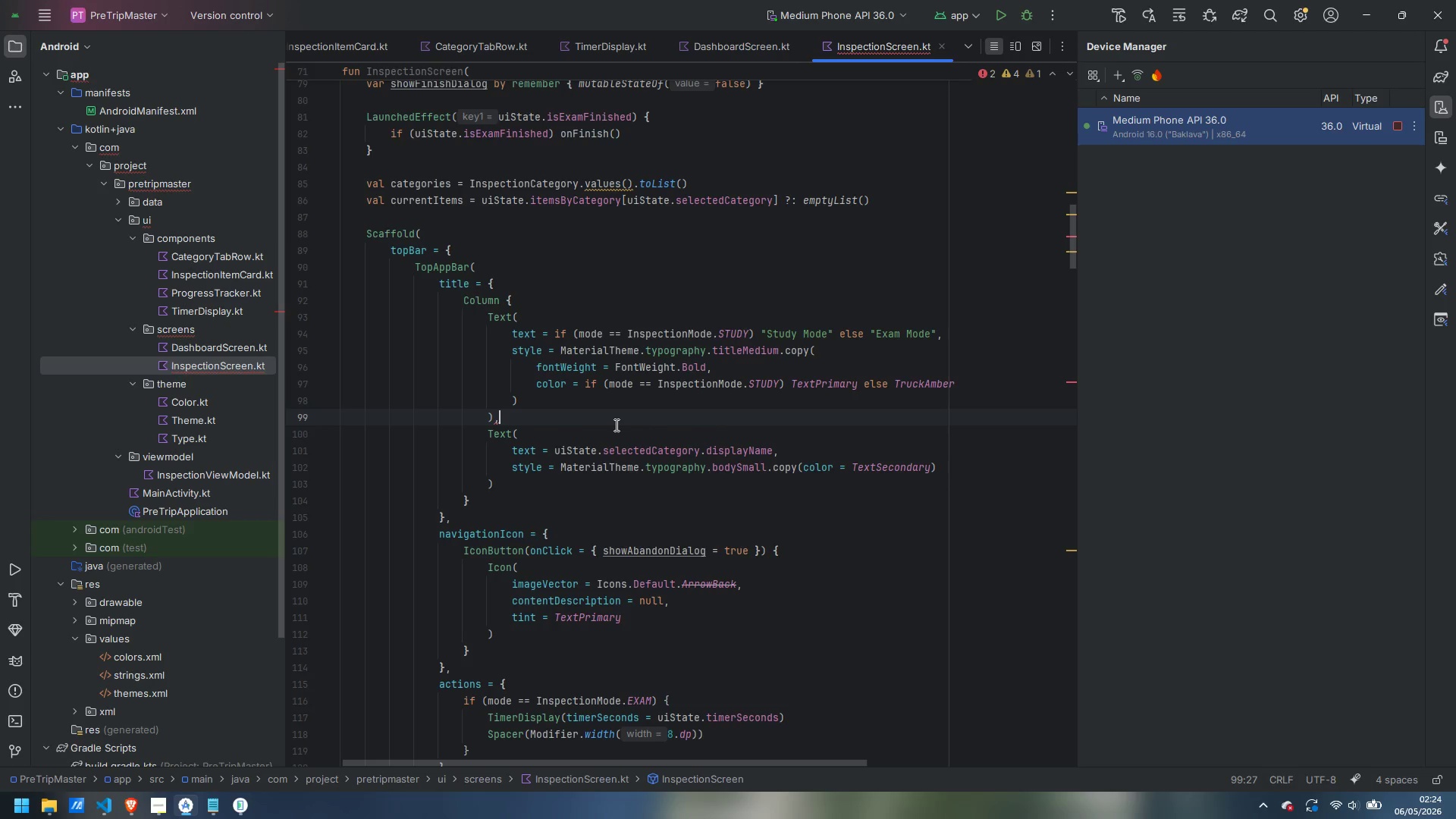 
key(Backspace)
 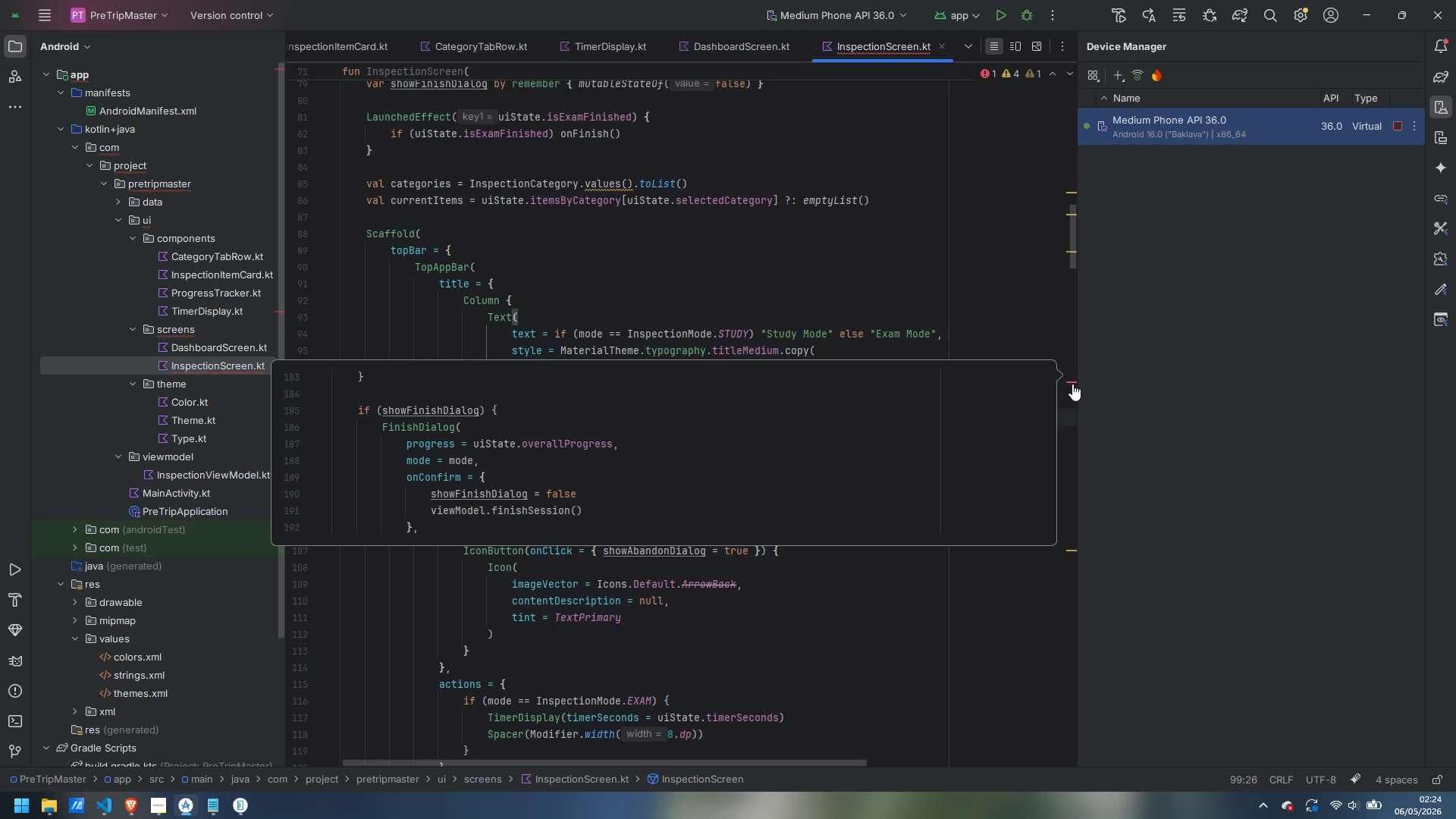 
left_click([1063, 383])
 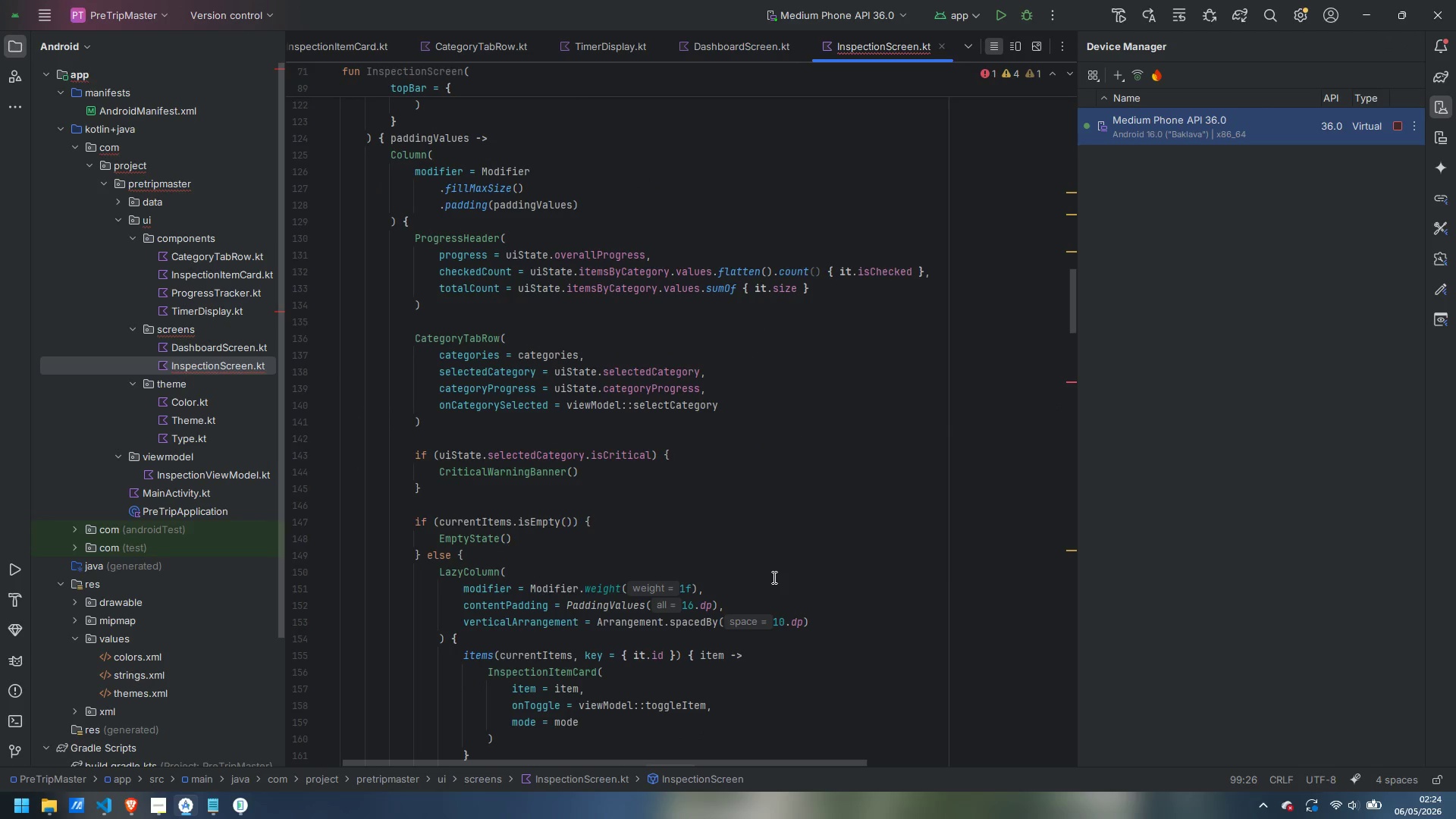 
wait(7.86)
 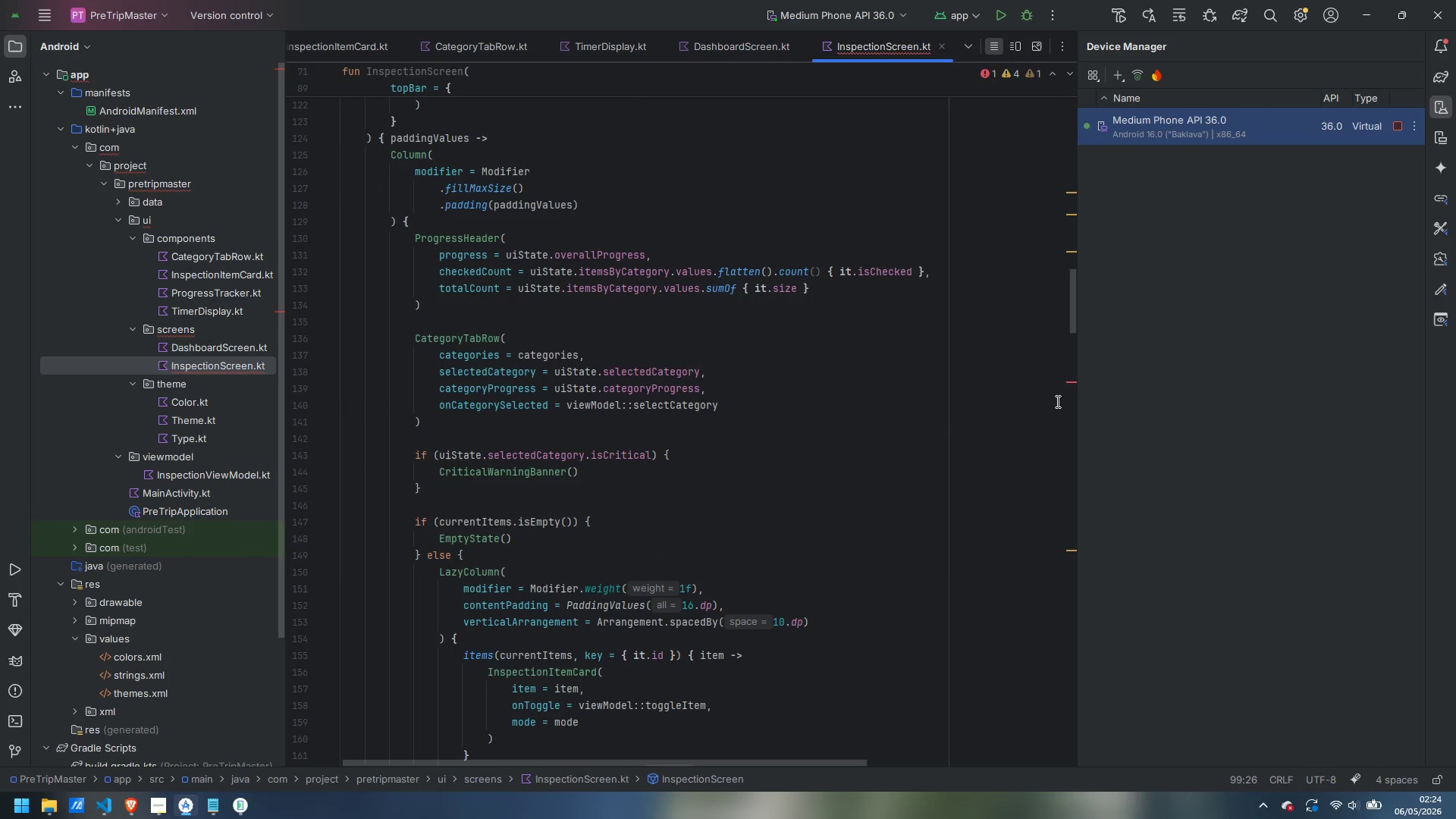 
left_click([1068, 382])
 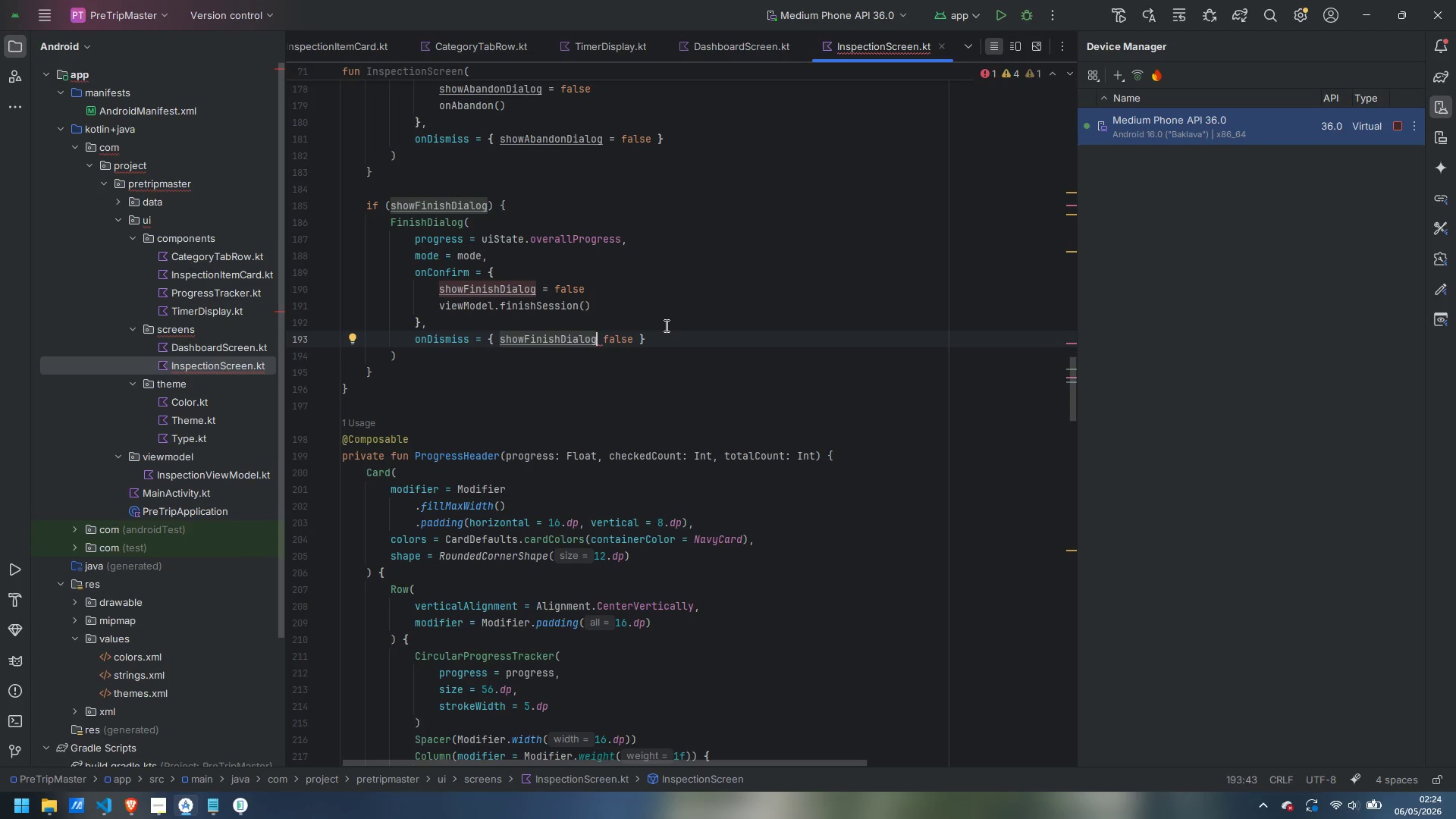 
key(Space)
 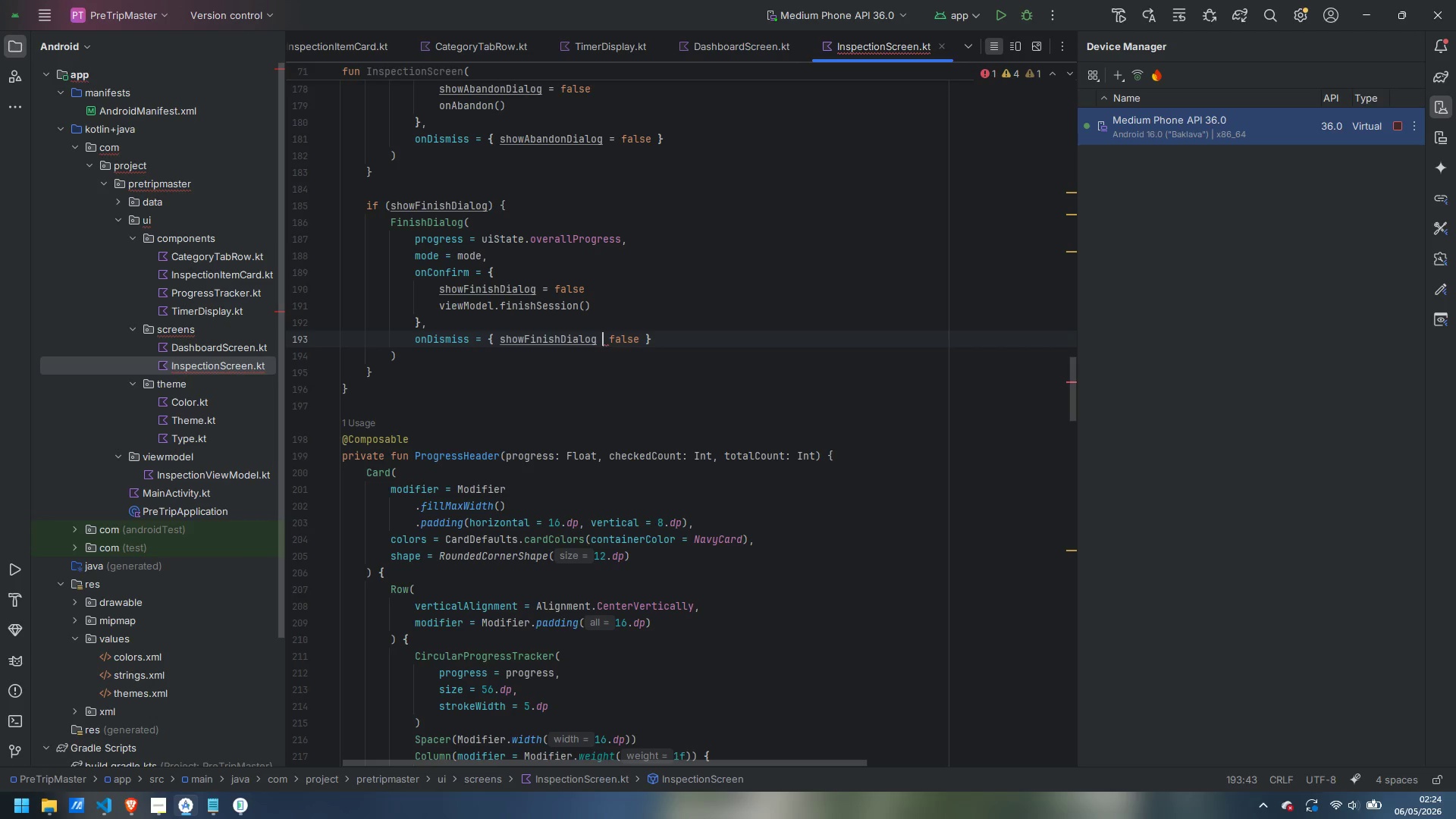 
key(Equal)
 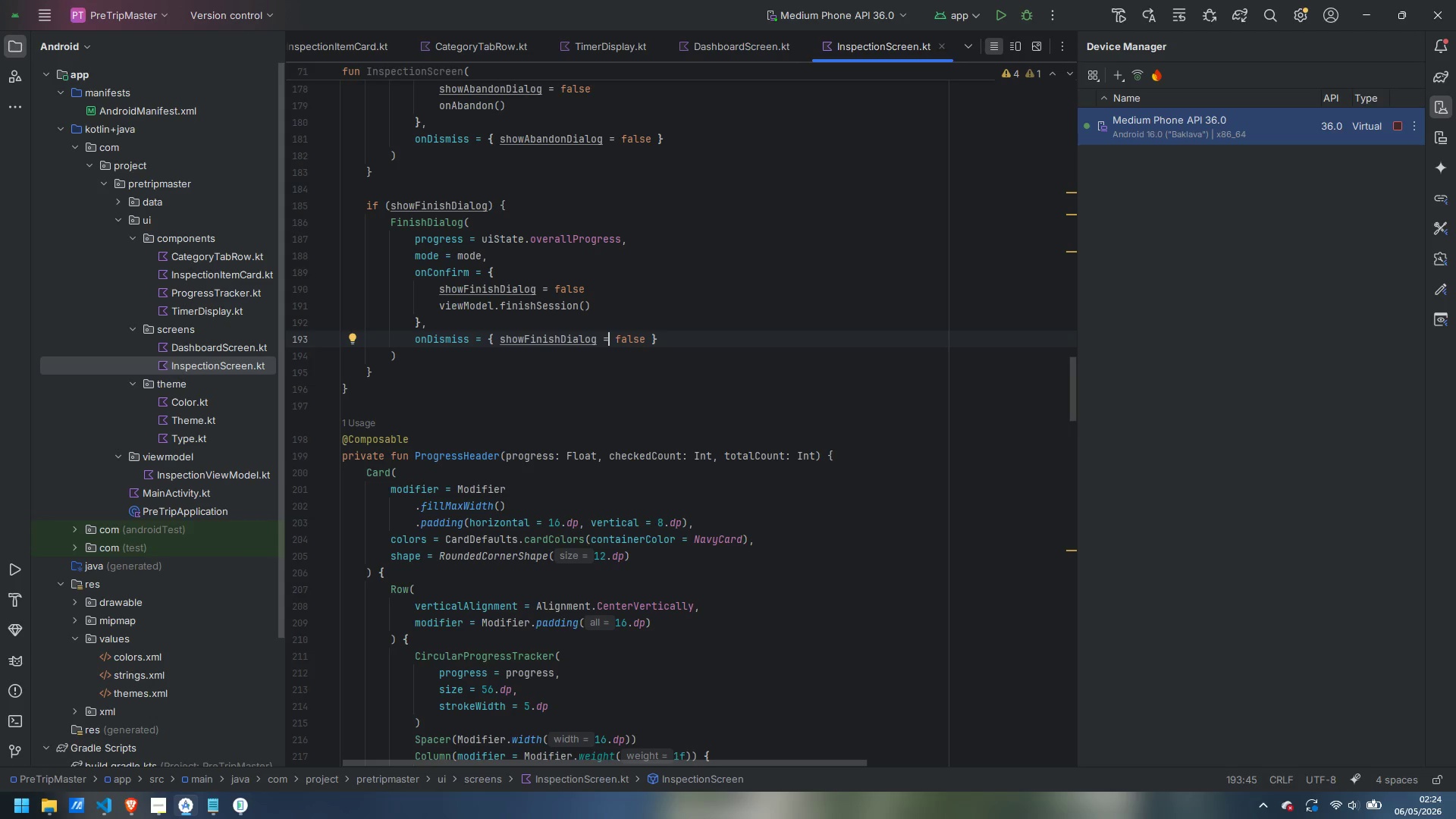 
wait(6.83)
 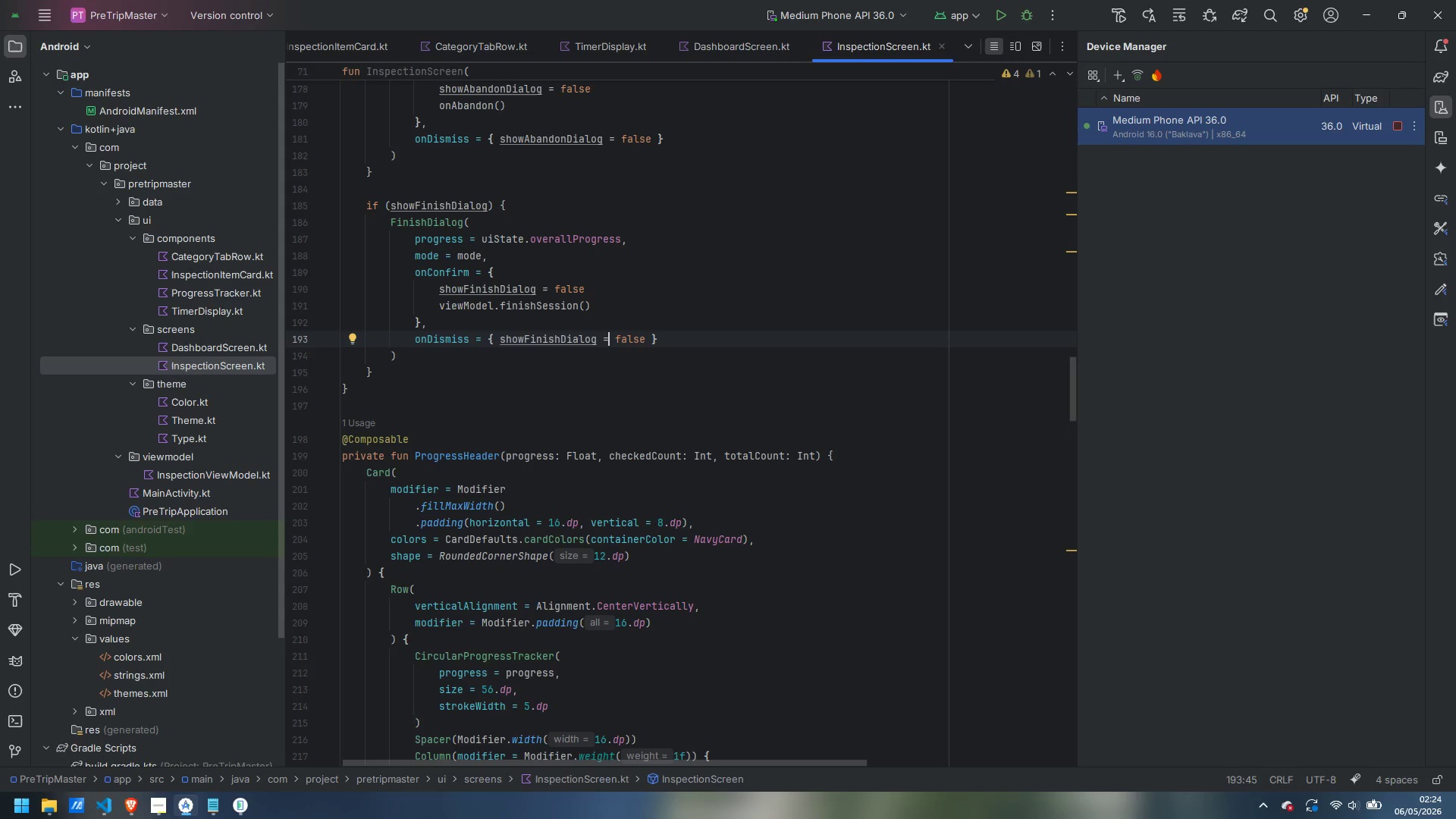 
scroll: coordinate [518, 382], scroll_direction: down, amount: 1.0
 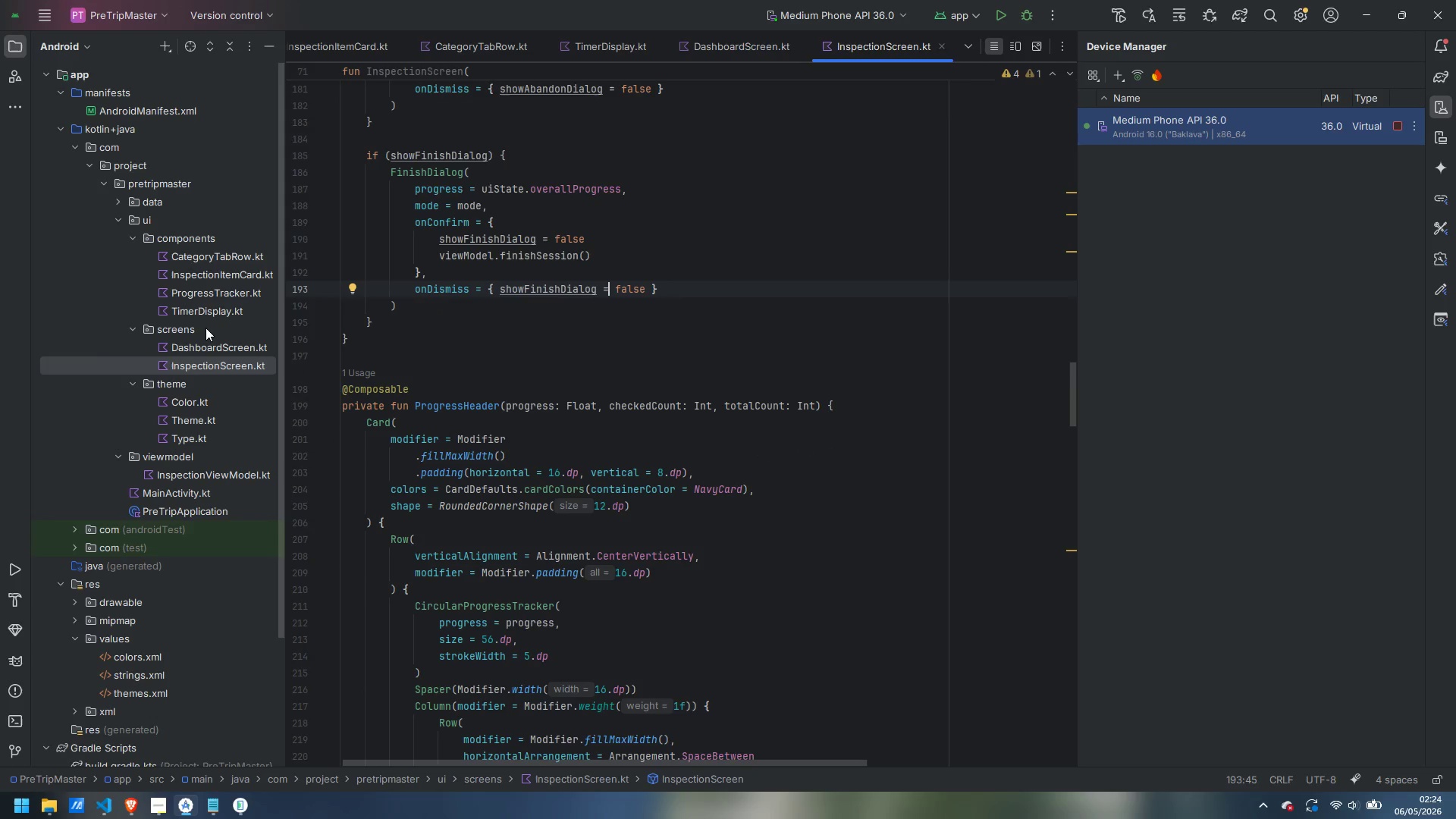 
right_click([193, 326])
 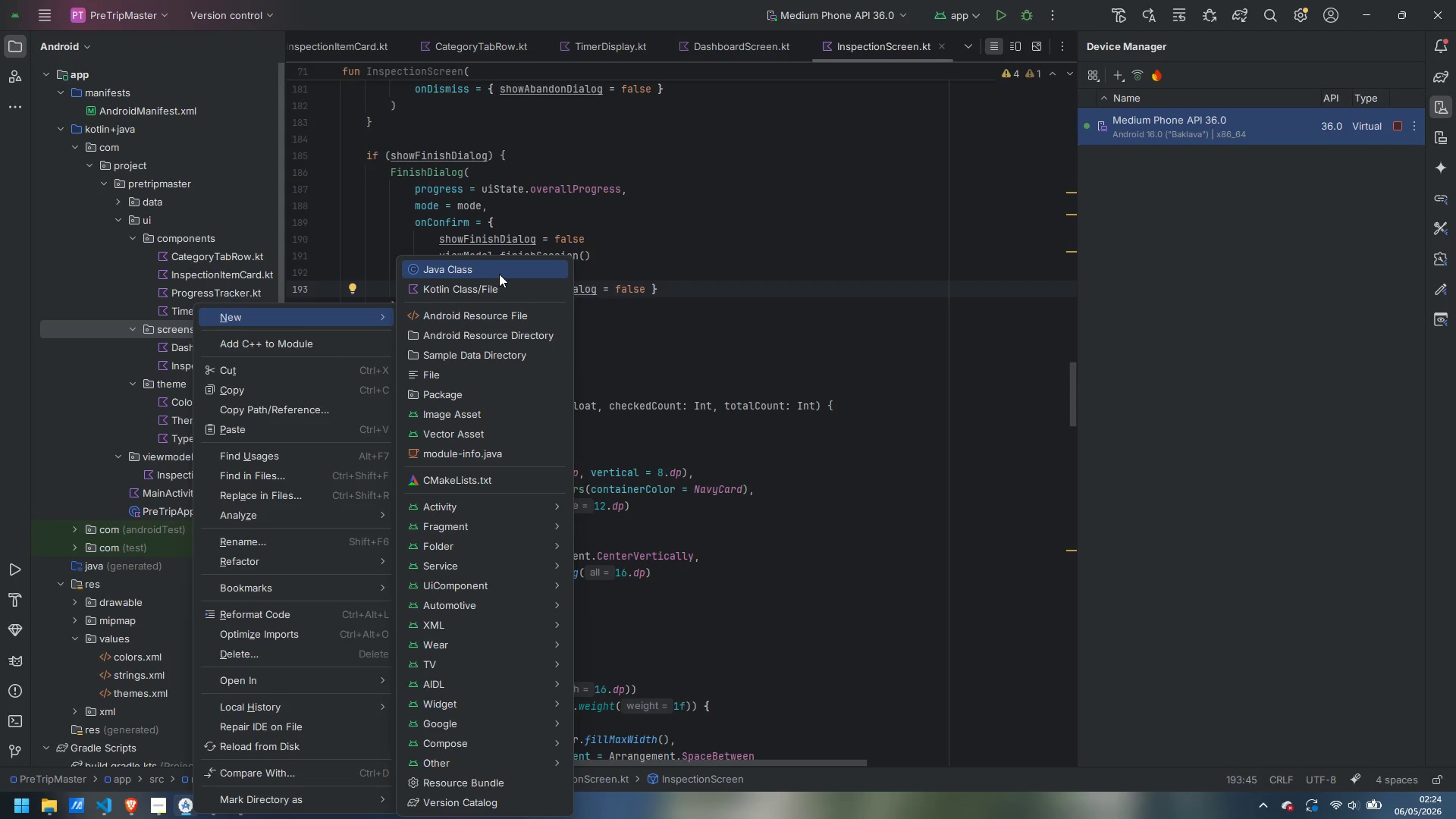 
left_click([505, 292])
 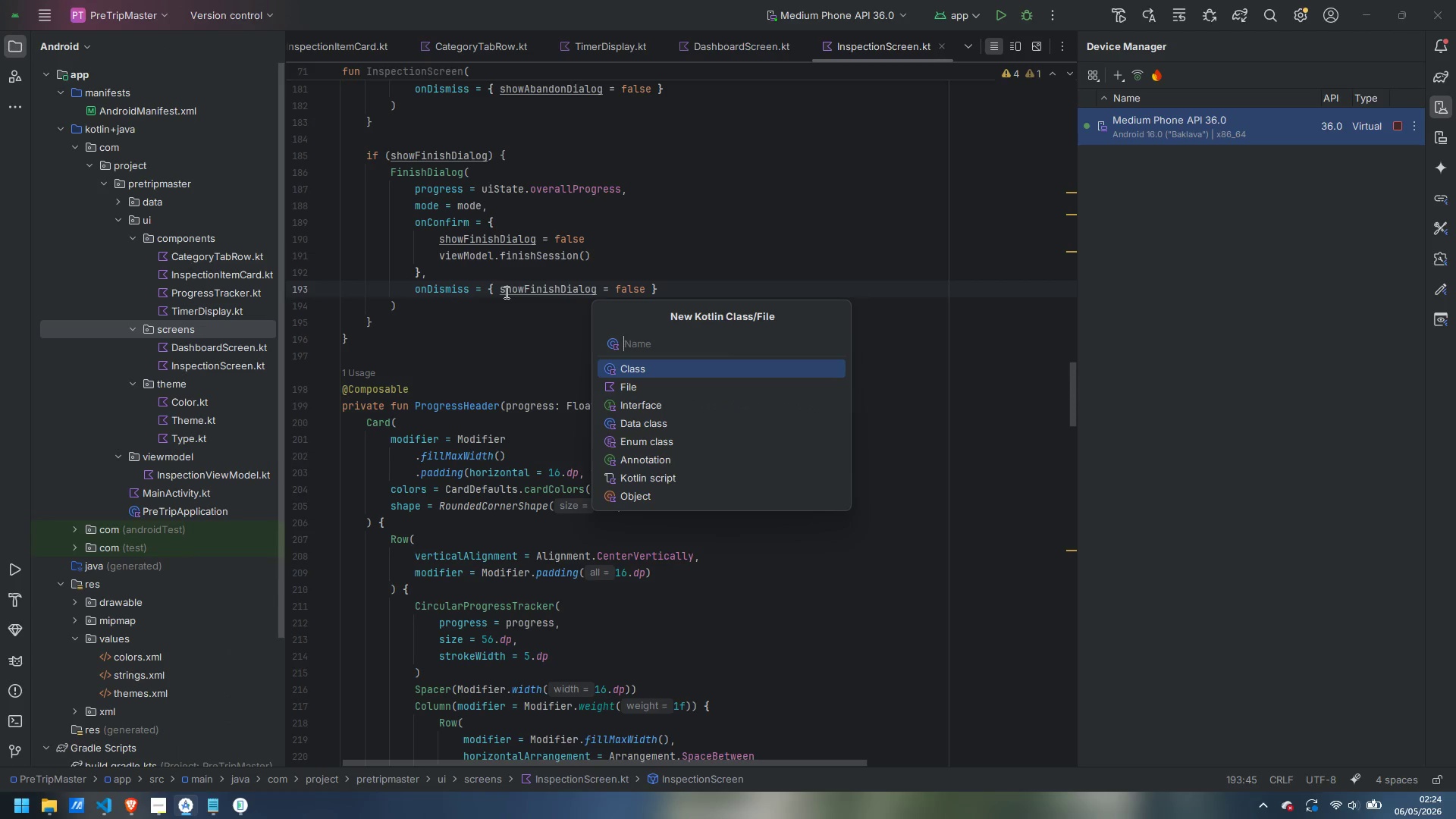 
key(ArrowDown)
 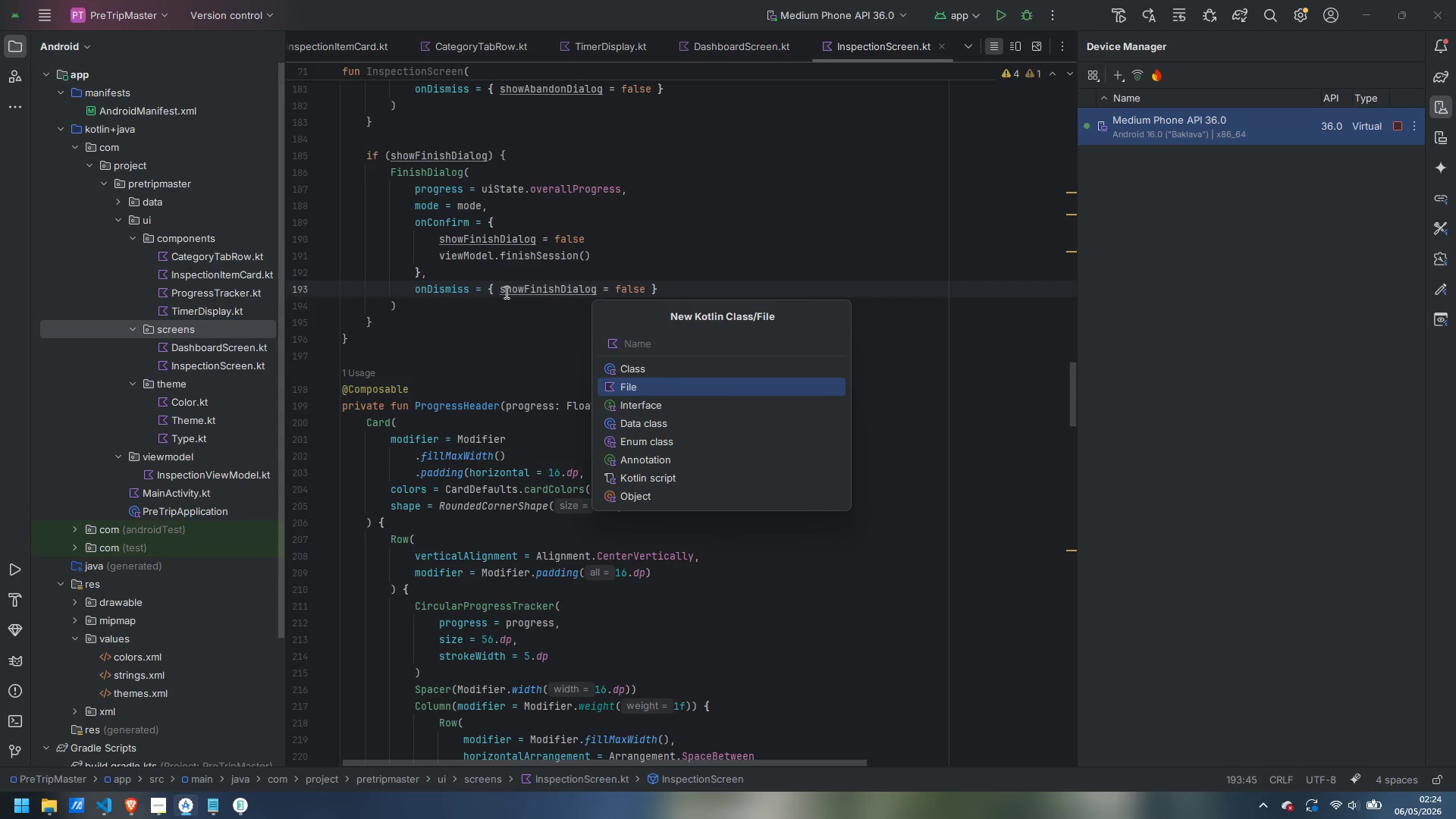 
hold_key(key=ShiftLeft, duration=0.5)
 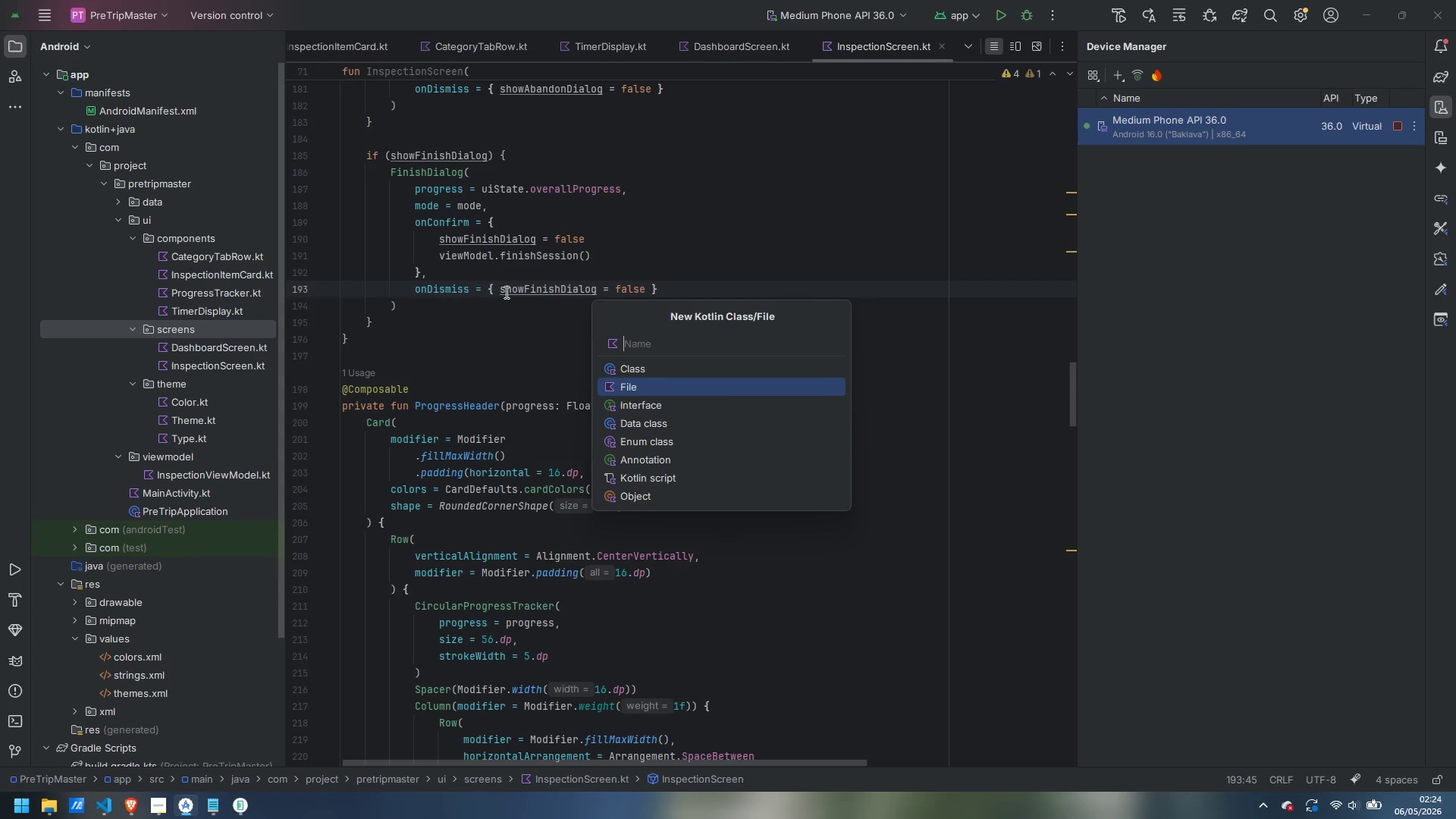 
type(ResultScreen)
 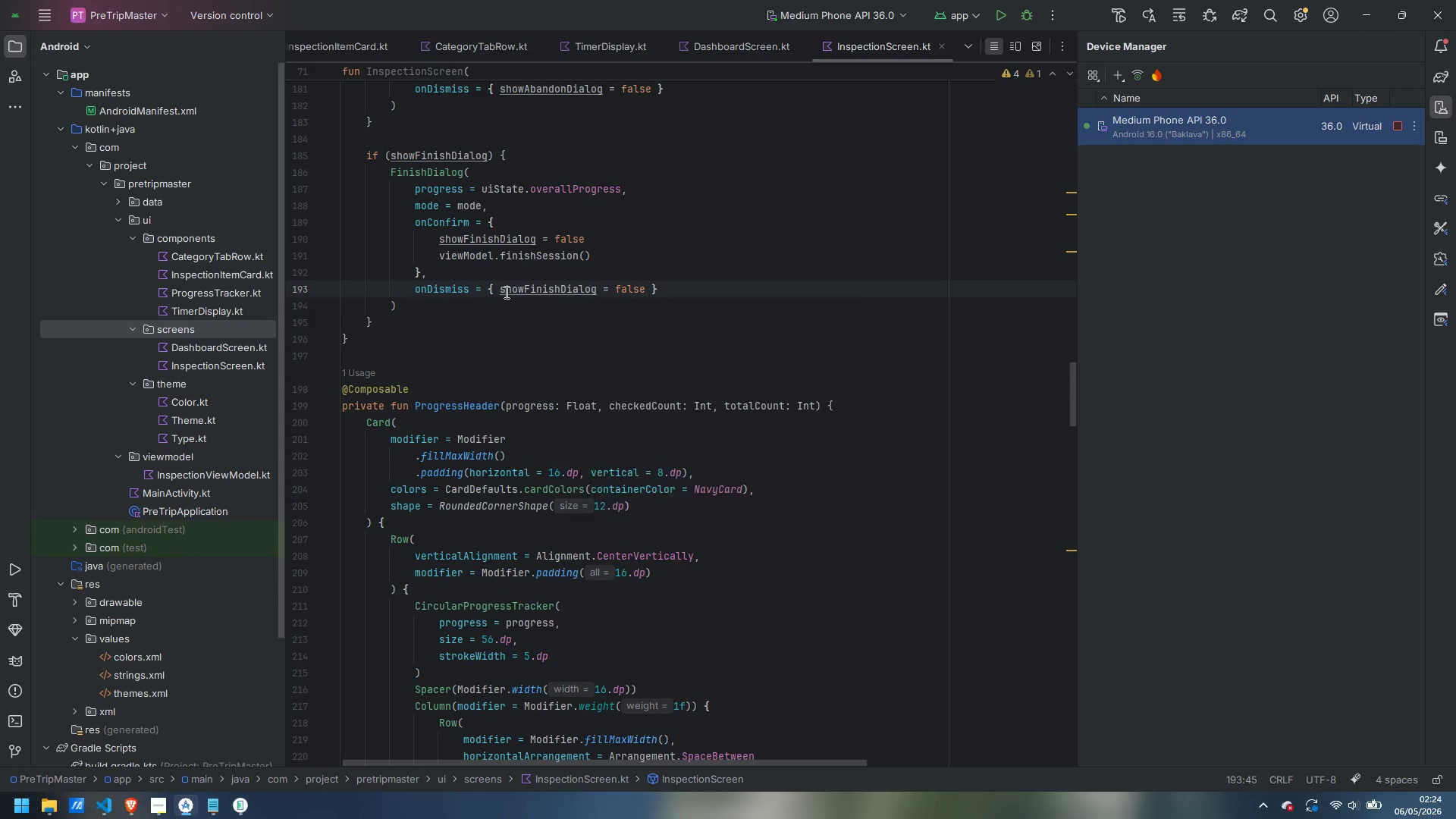 
key(Enter)
 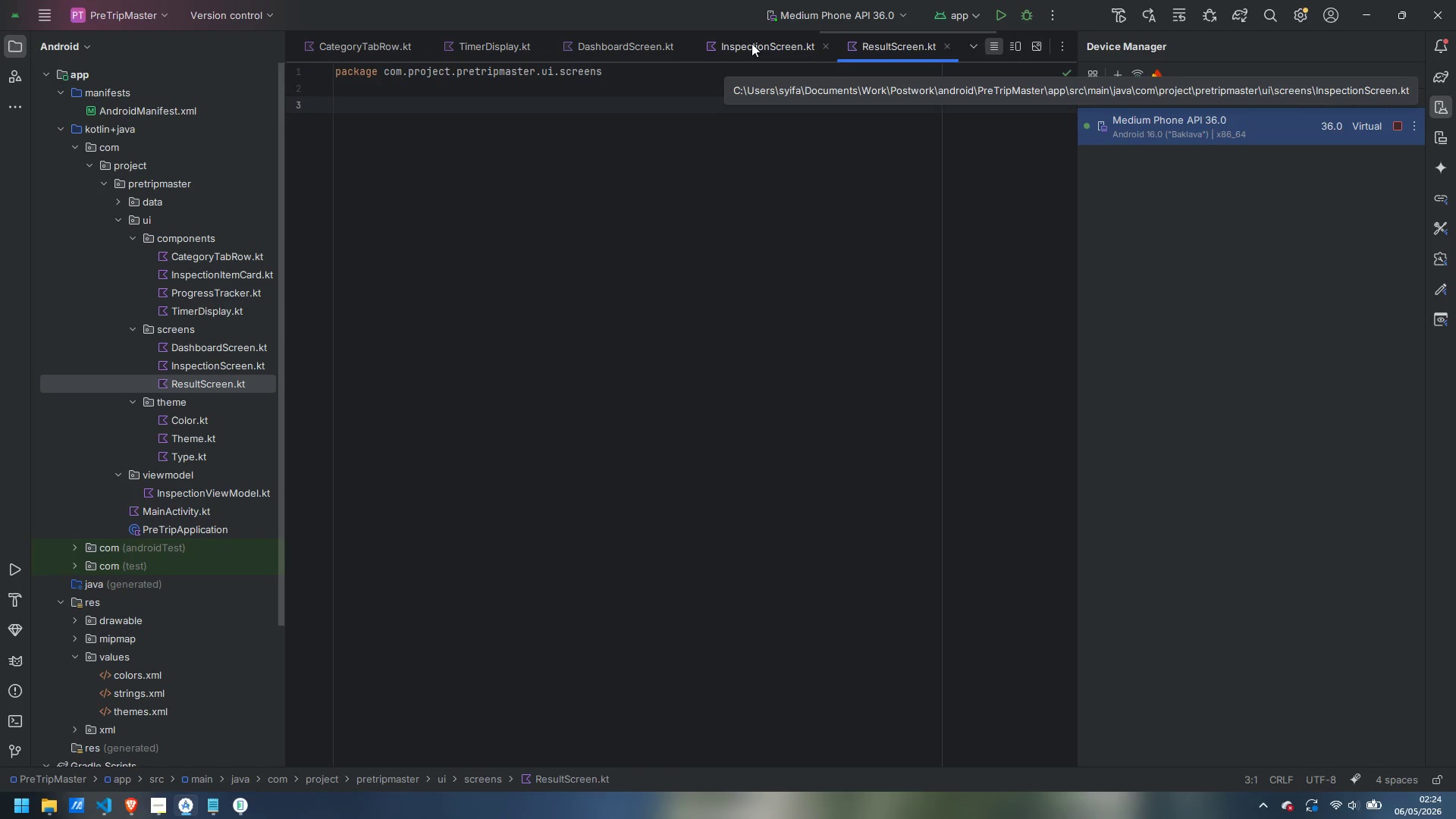 
wait(6.47)
 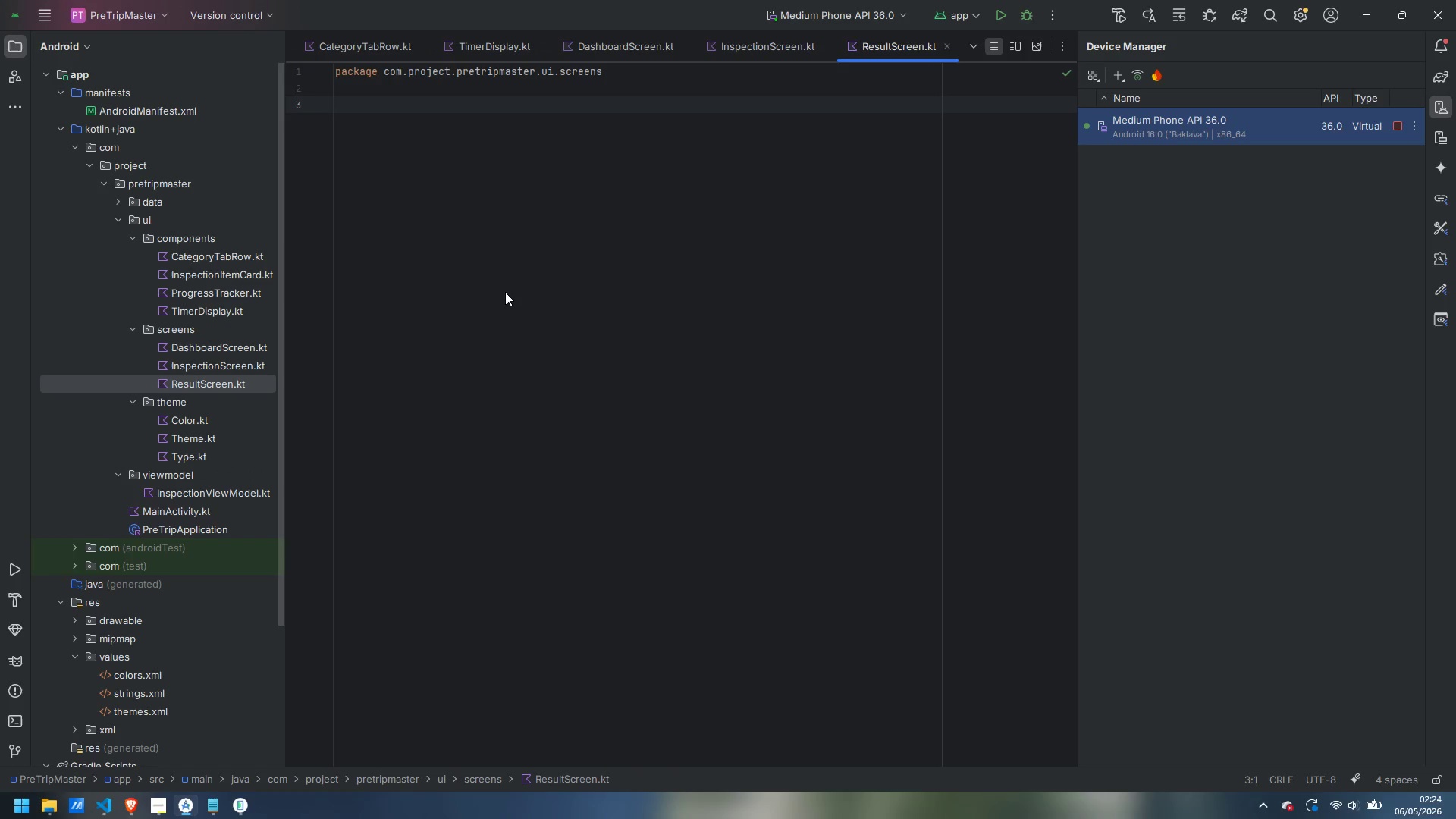 
left_click([752, 43])
 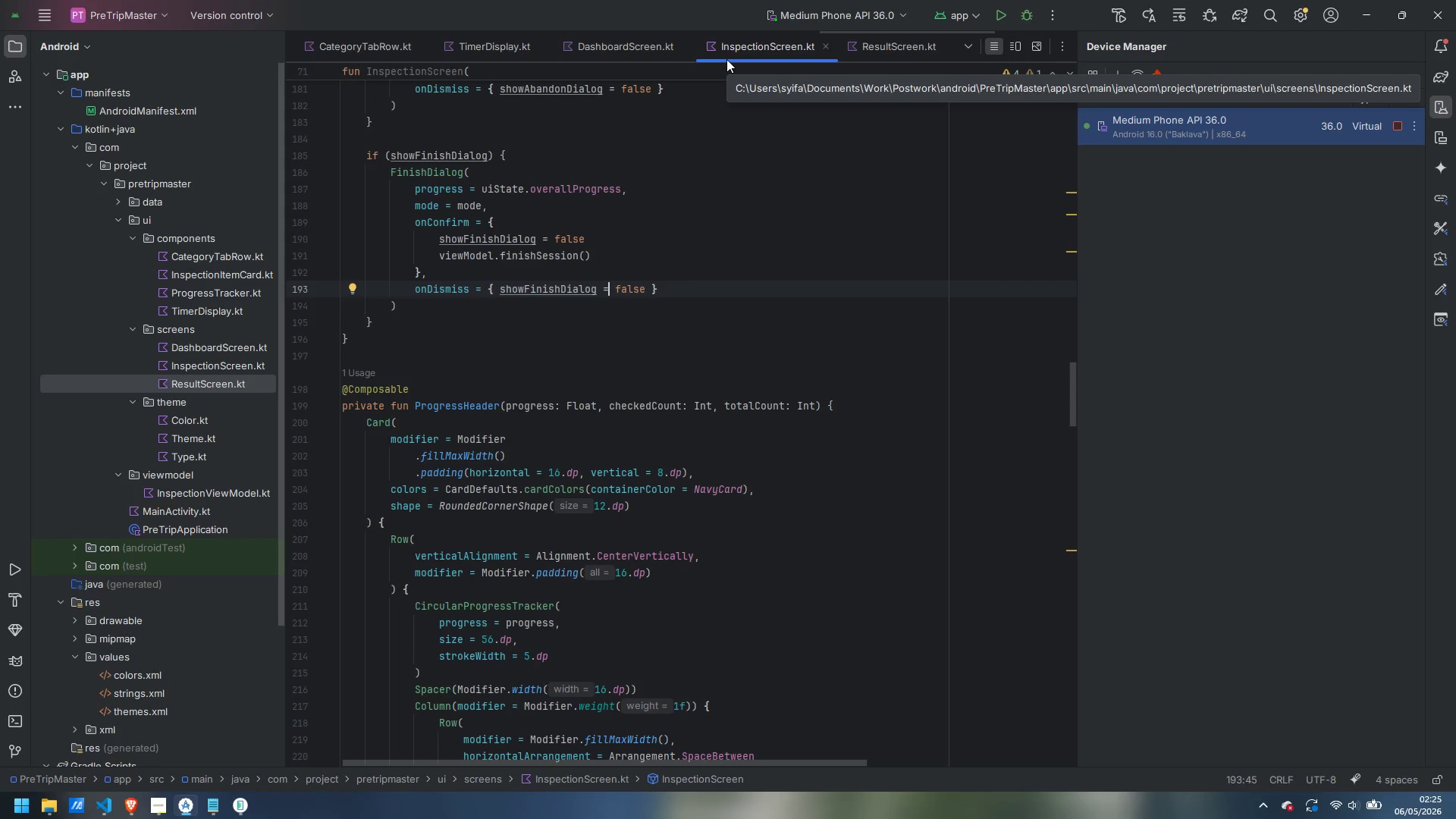 
wait(13.39)
 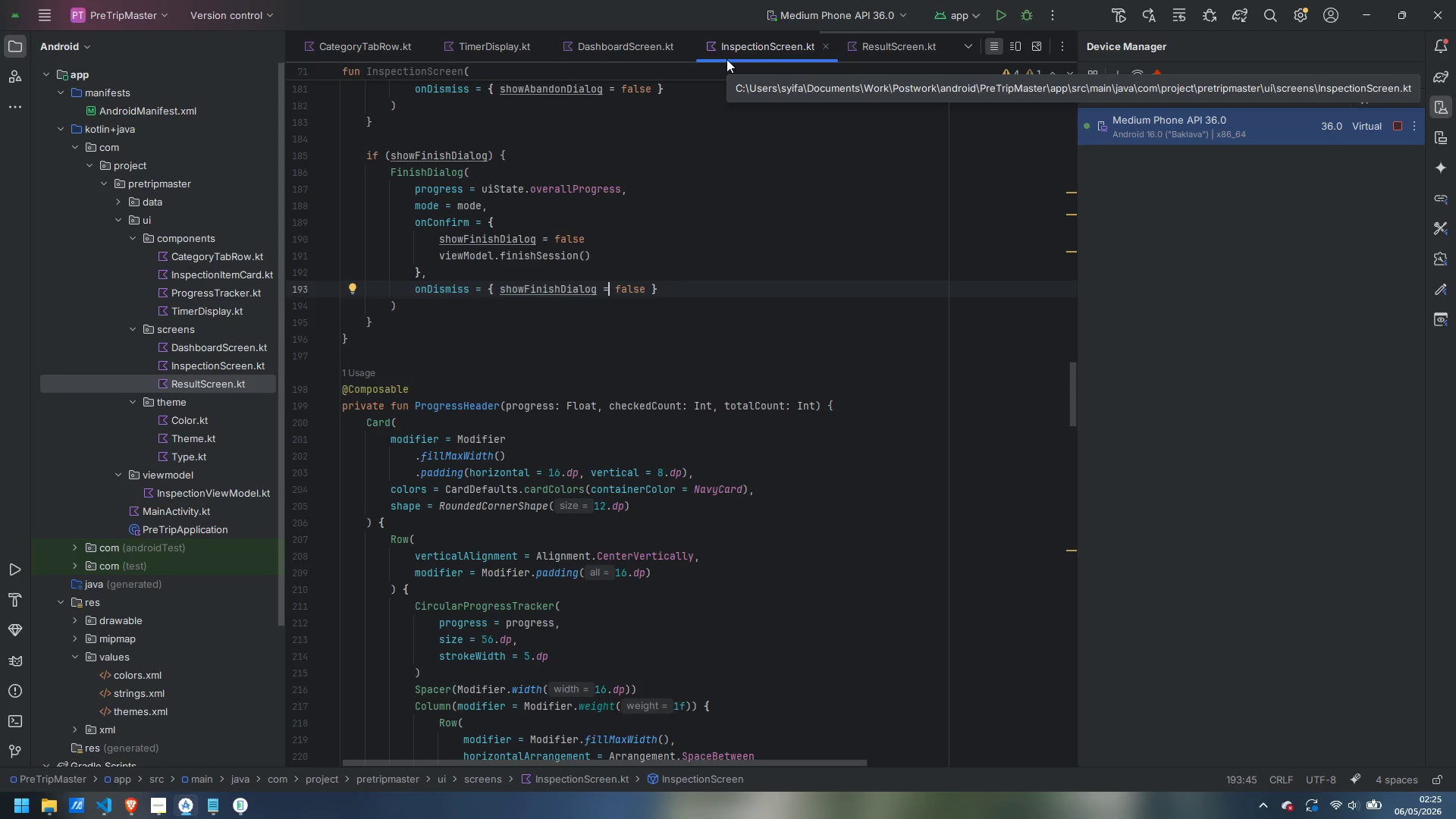 
scroll: coordinate [688, 392], scroll_direction: down, amount: 13.0
 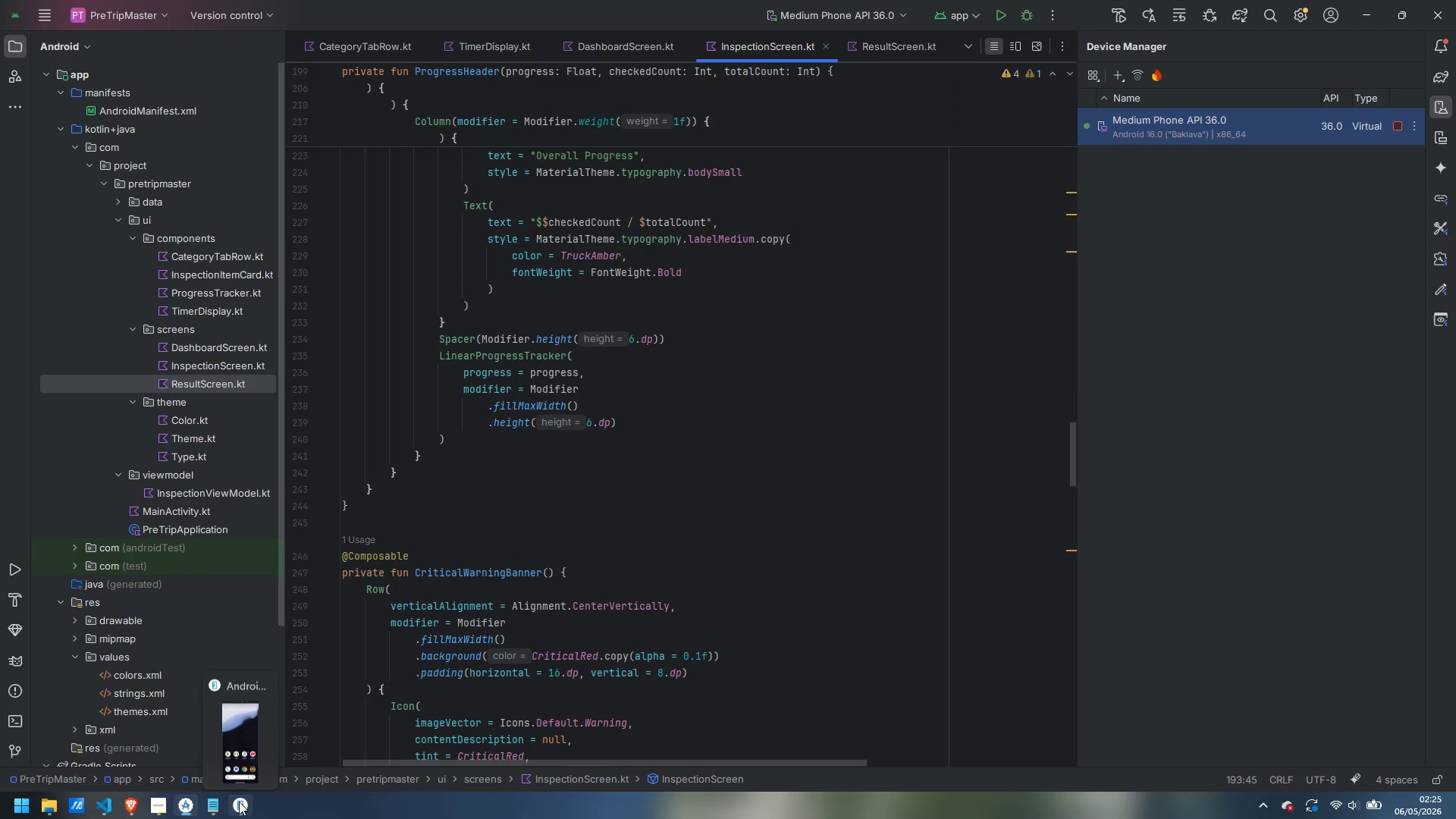 
left_click([239, 802])
 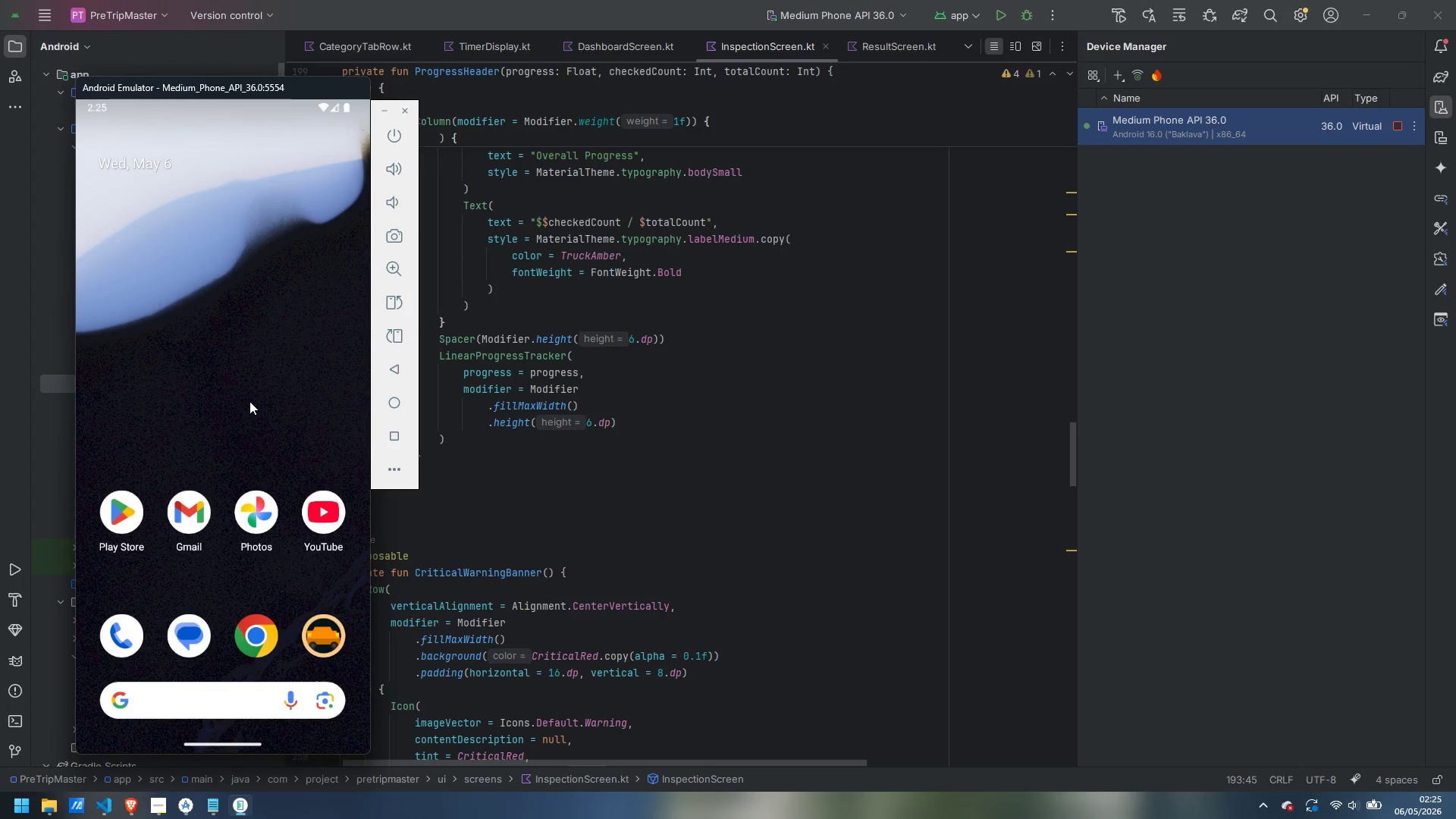 
left_click([591, 500])
 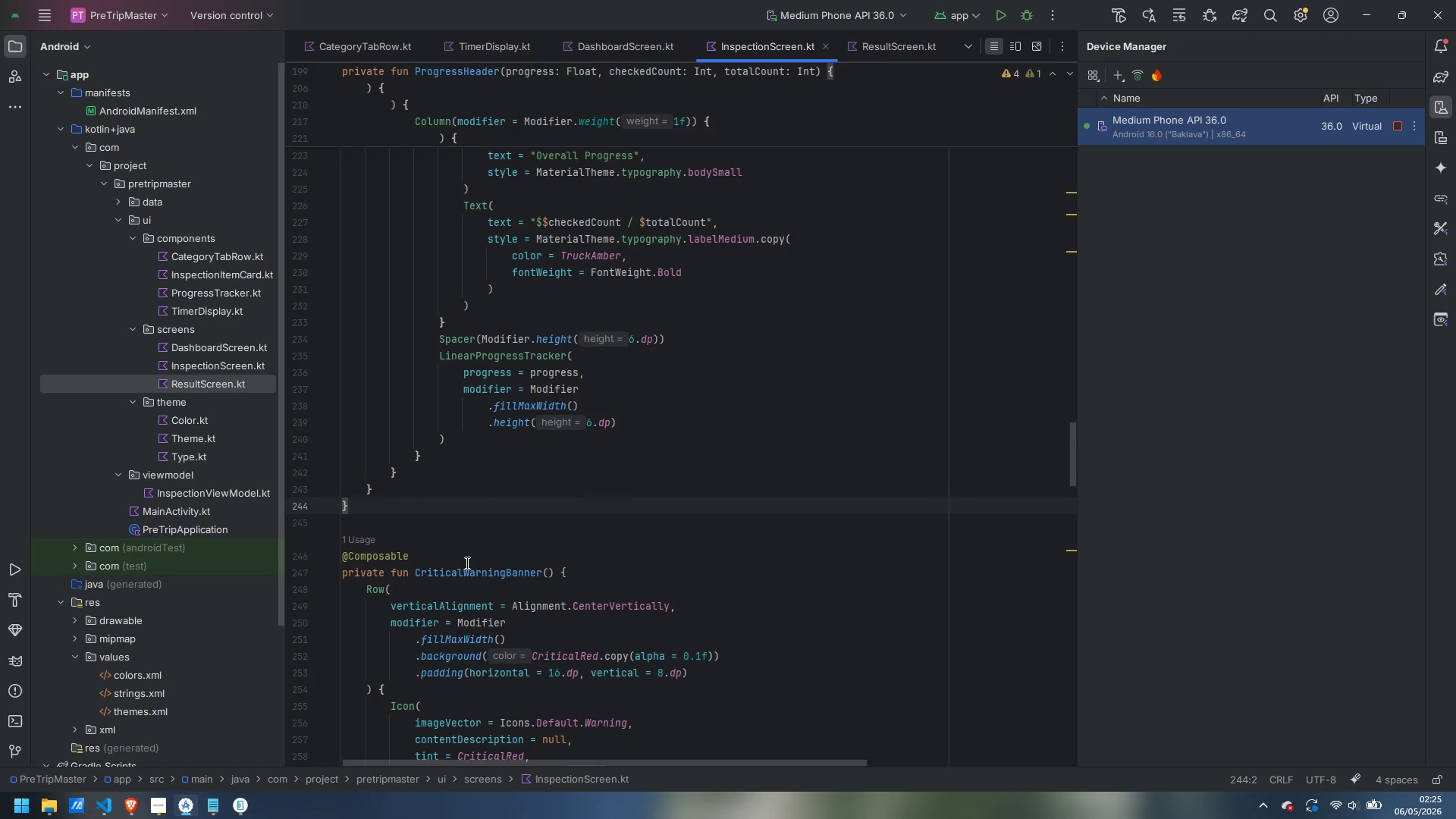 
wait(10.84)
 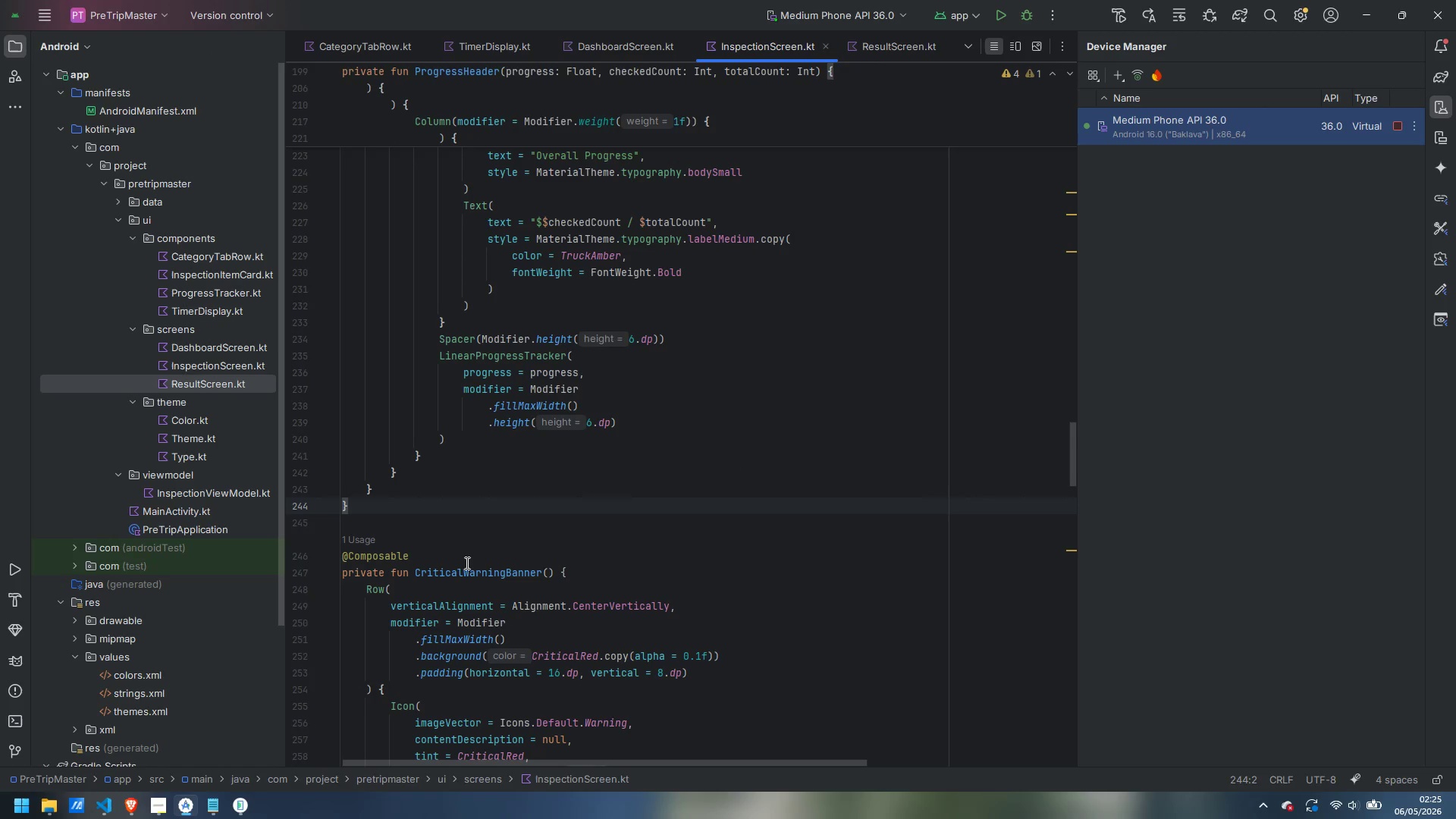 
left_click([159, 810])